 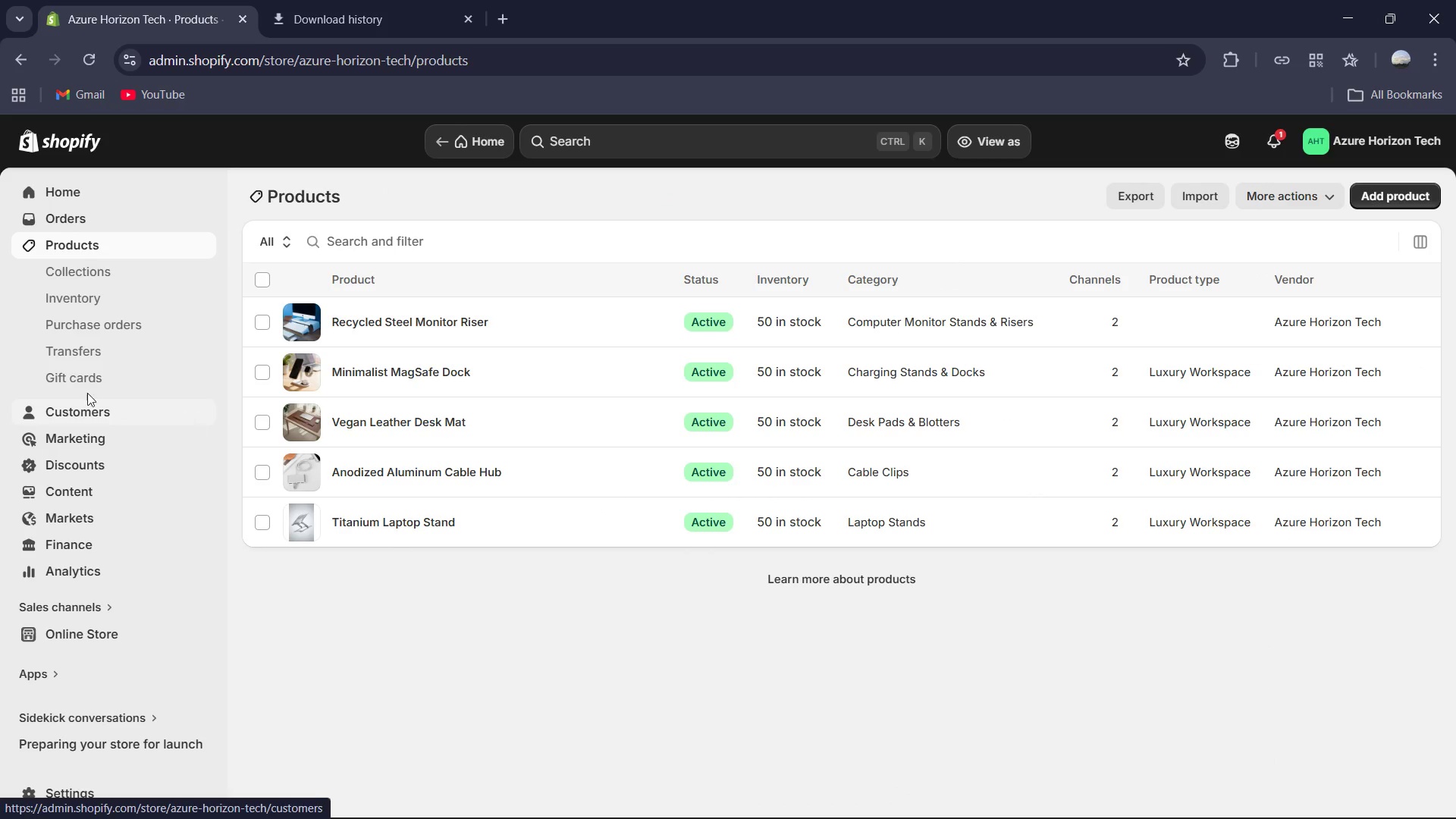 
left_click([81, 792])
 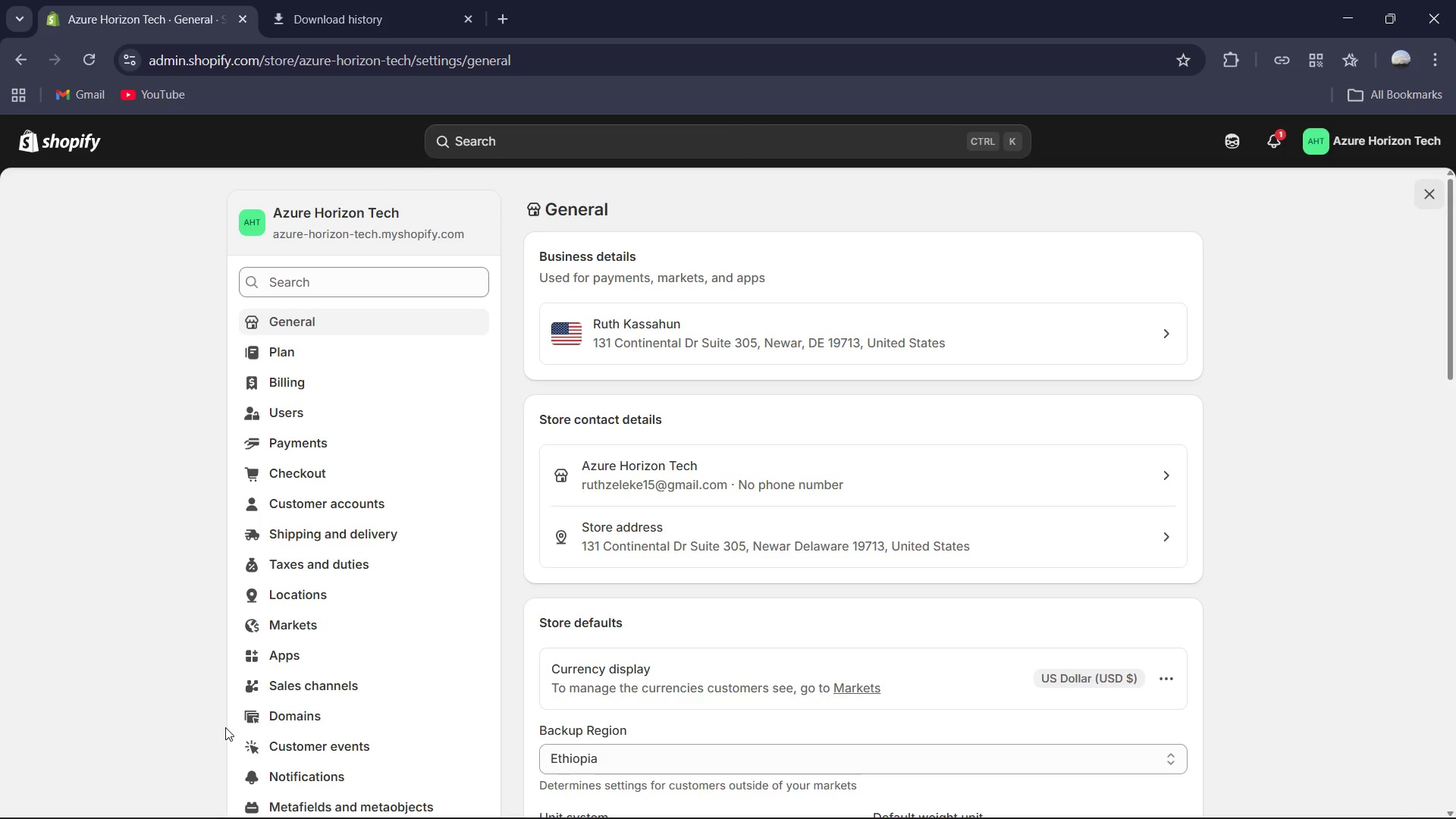 
wait(11.4)
 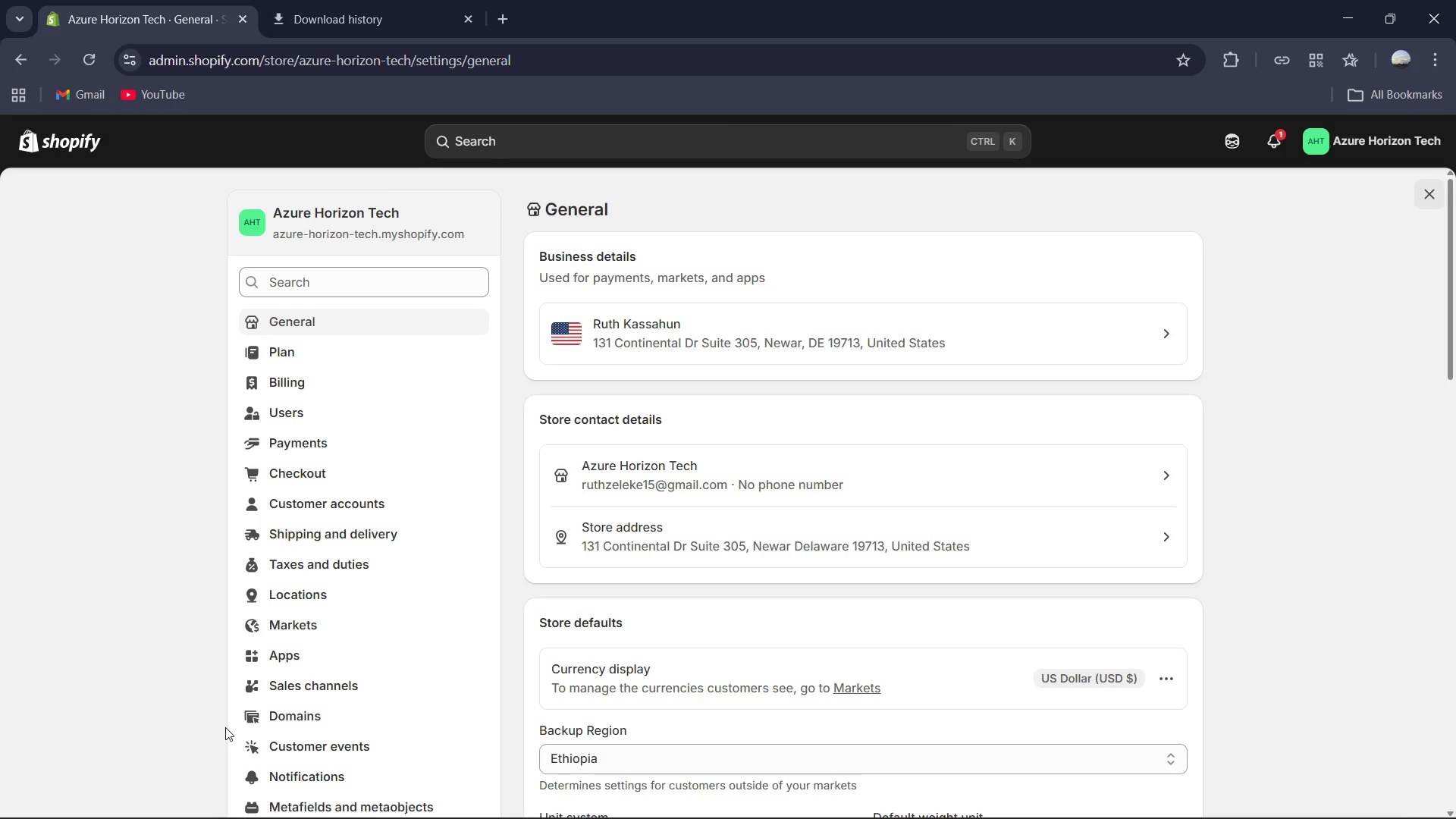 
mouse_move([716, 667])
 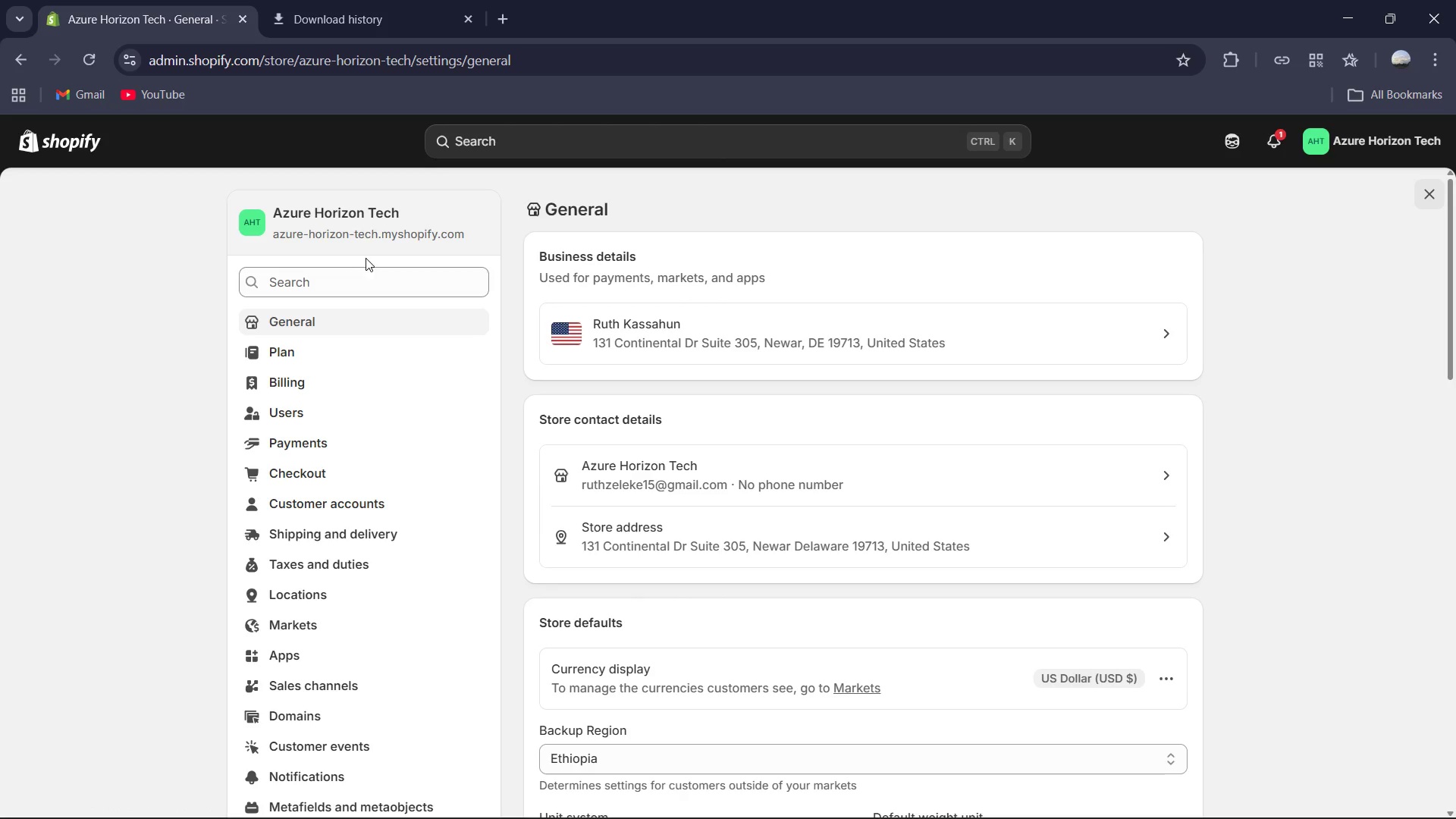 
left_click([362, 281])
 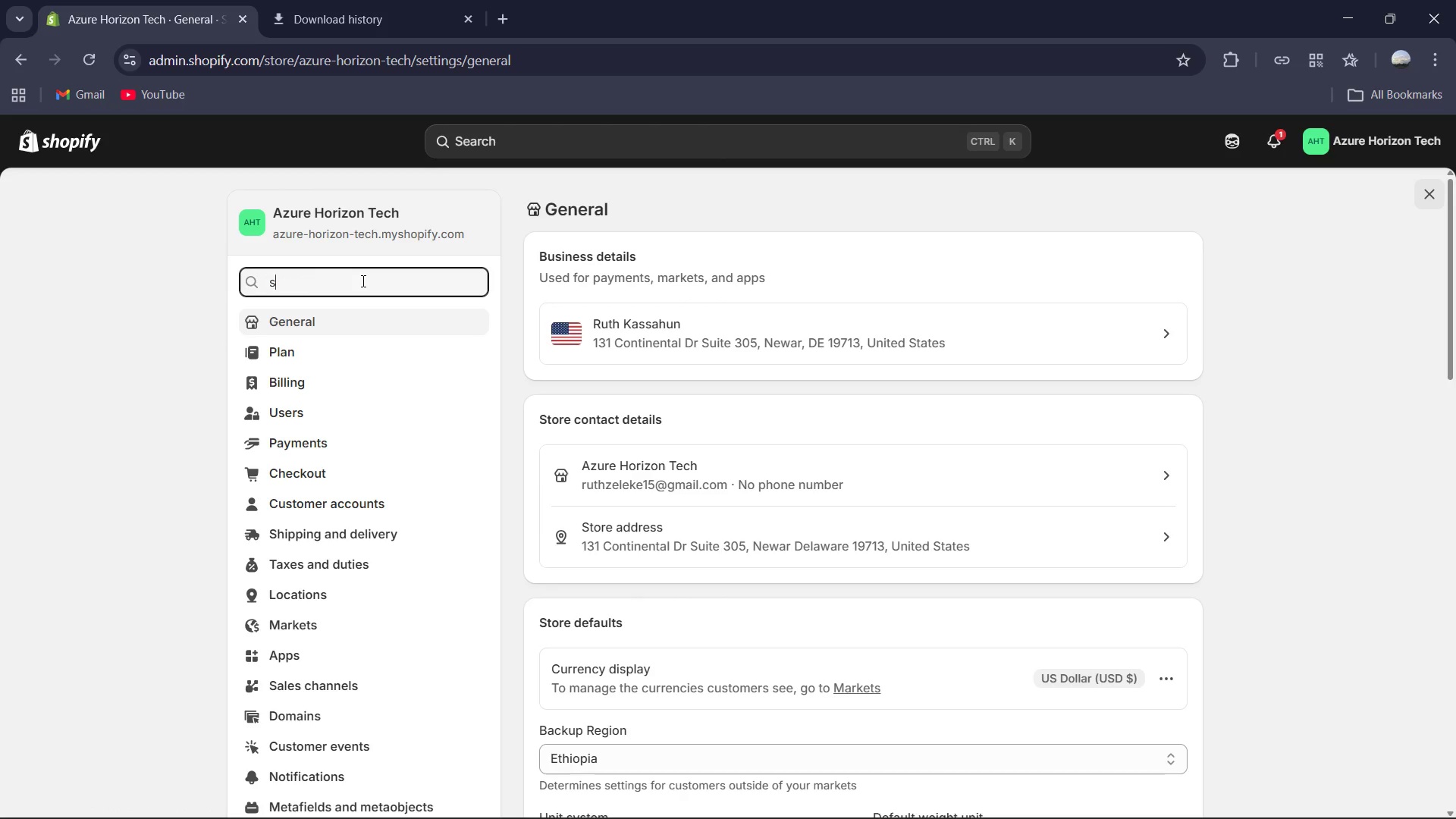 
type(shipping)
 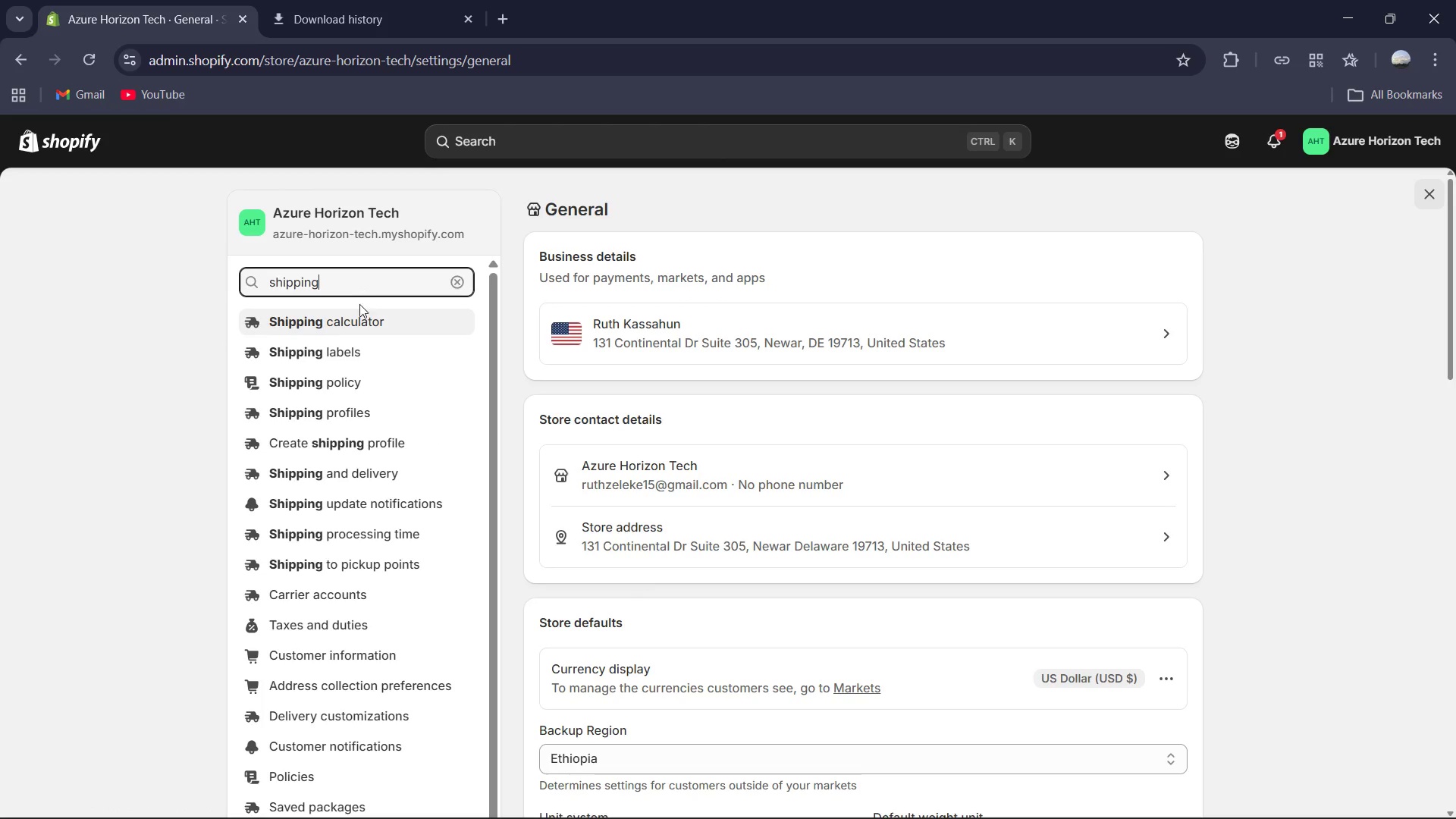 
left_click([358, 309])
 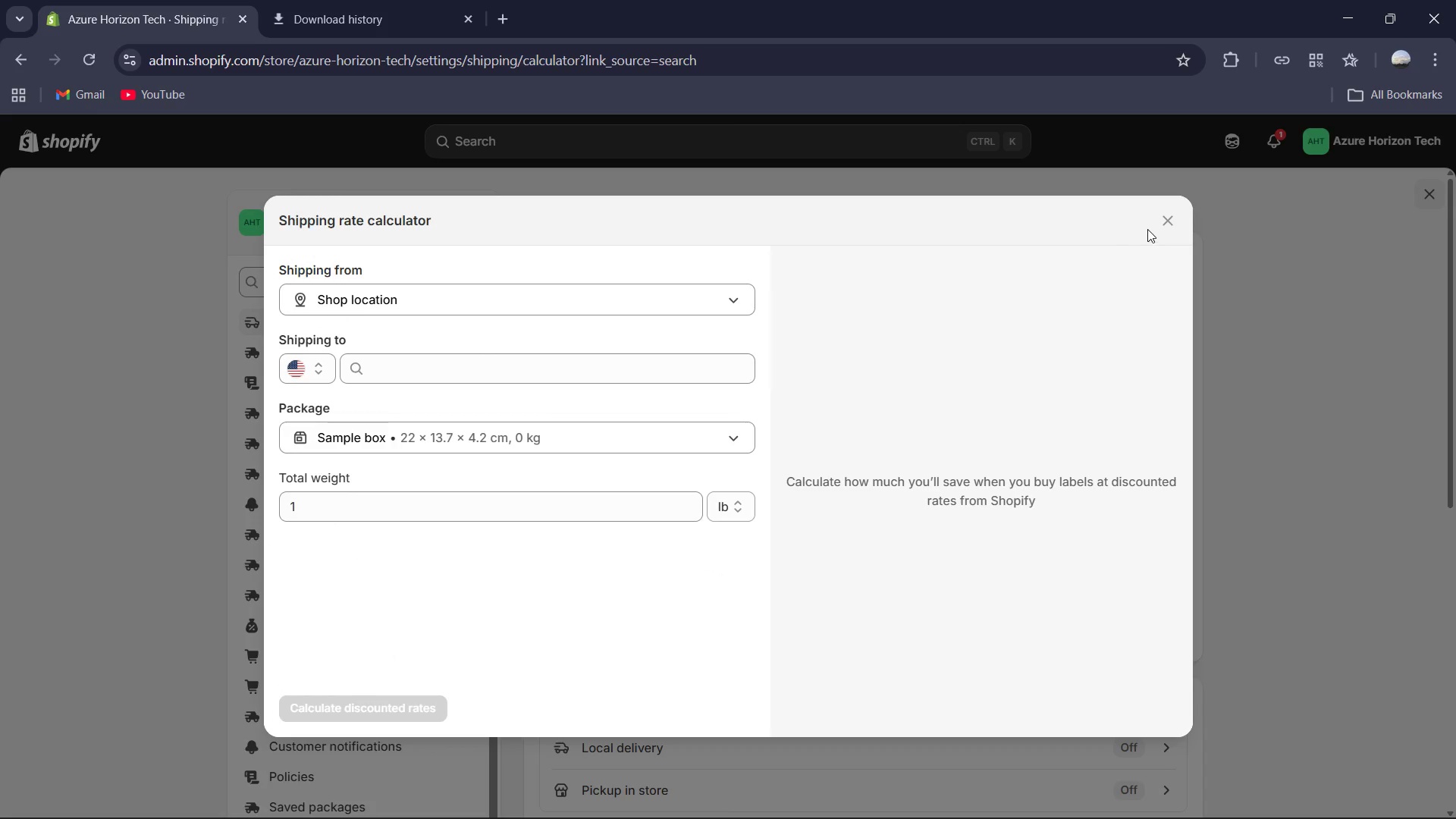 
left_click([1173, 208])
 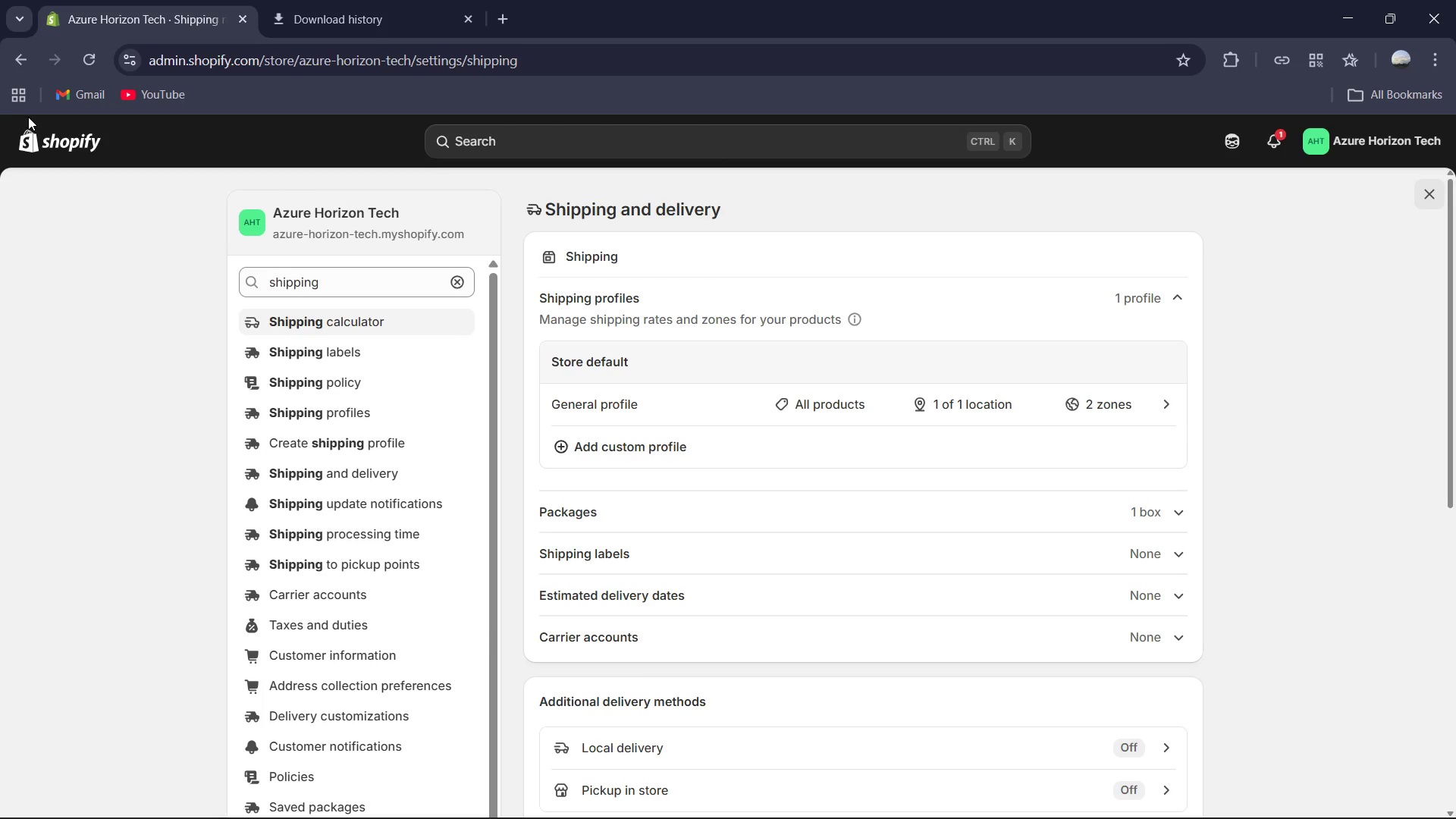 
left_click([46, 132])
 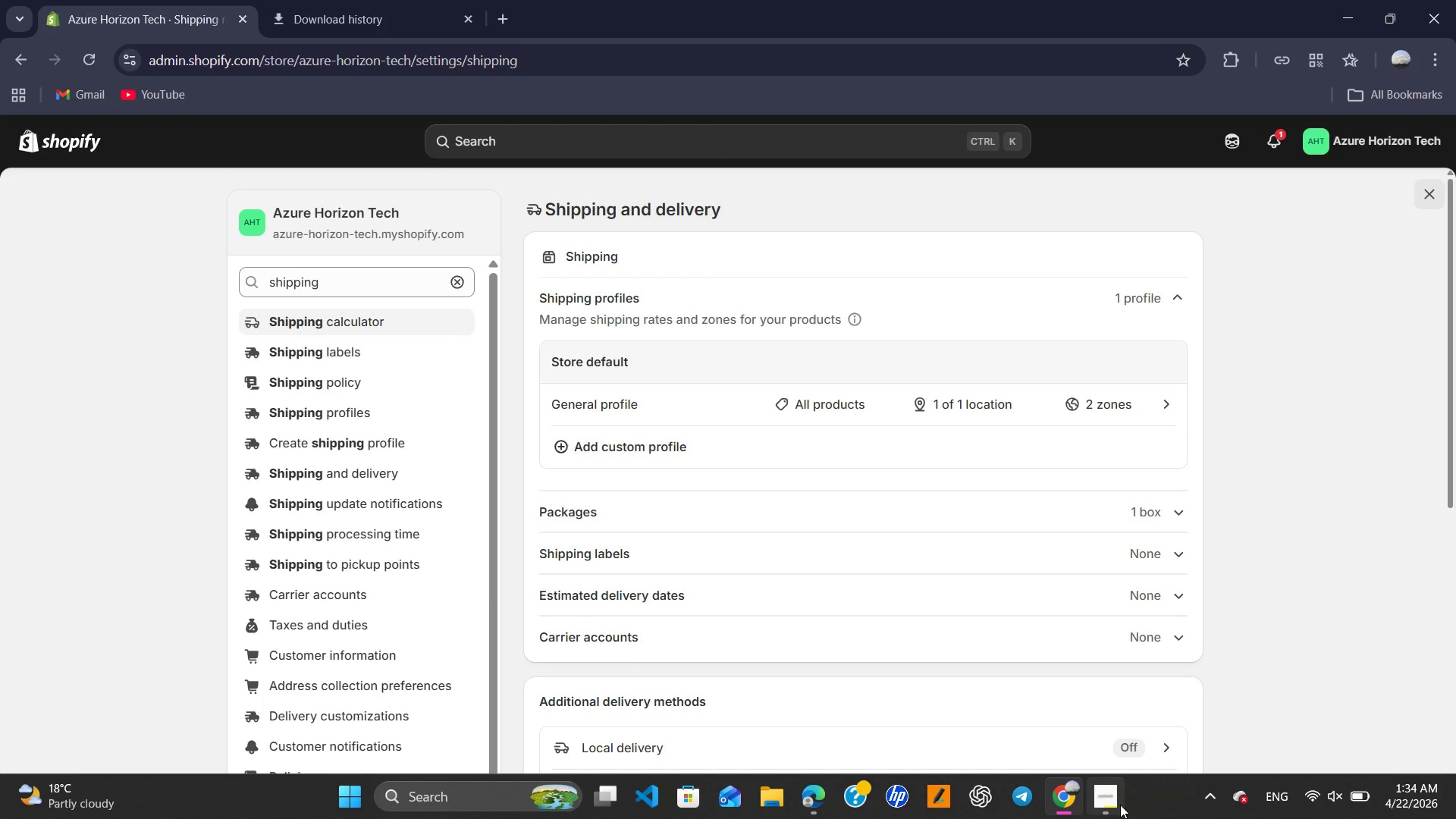 
left_click([1111, 805])